 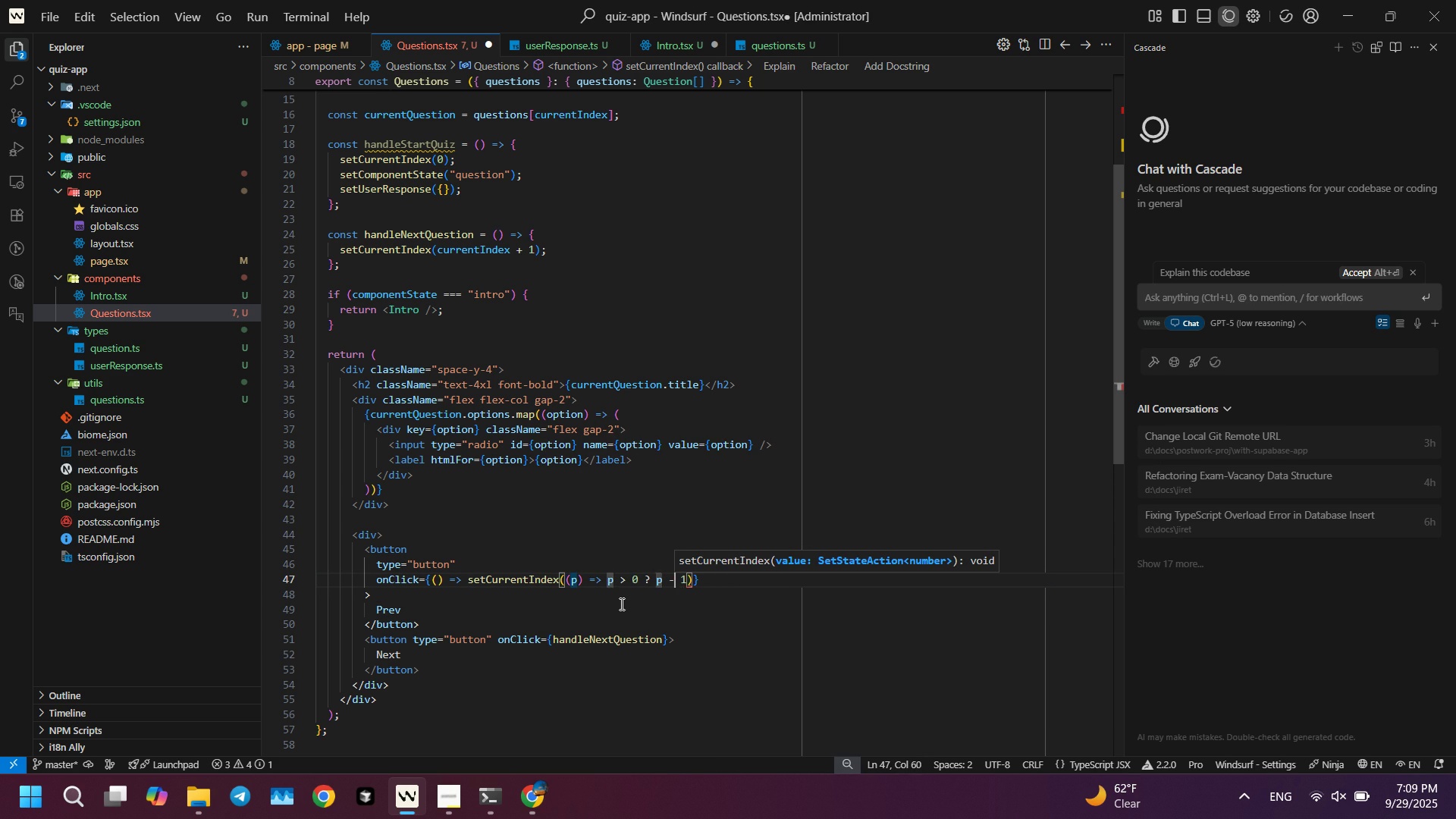 
key(Control+ArrowRight)
 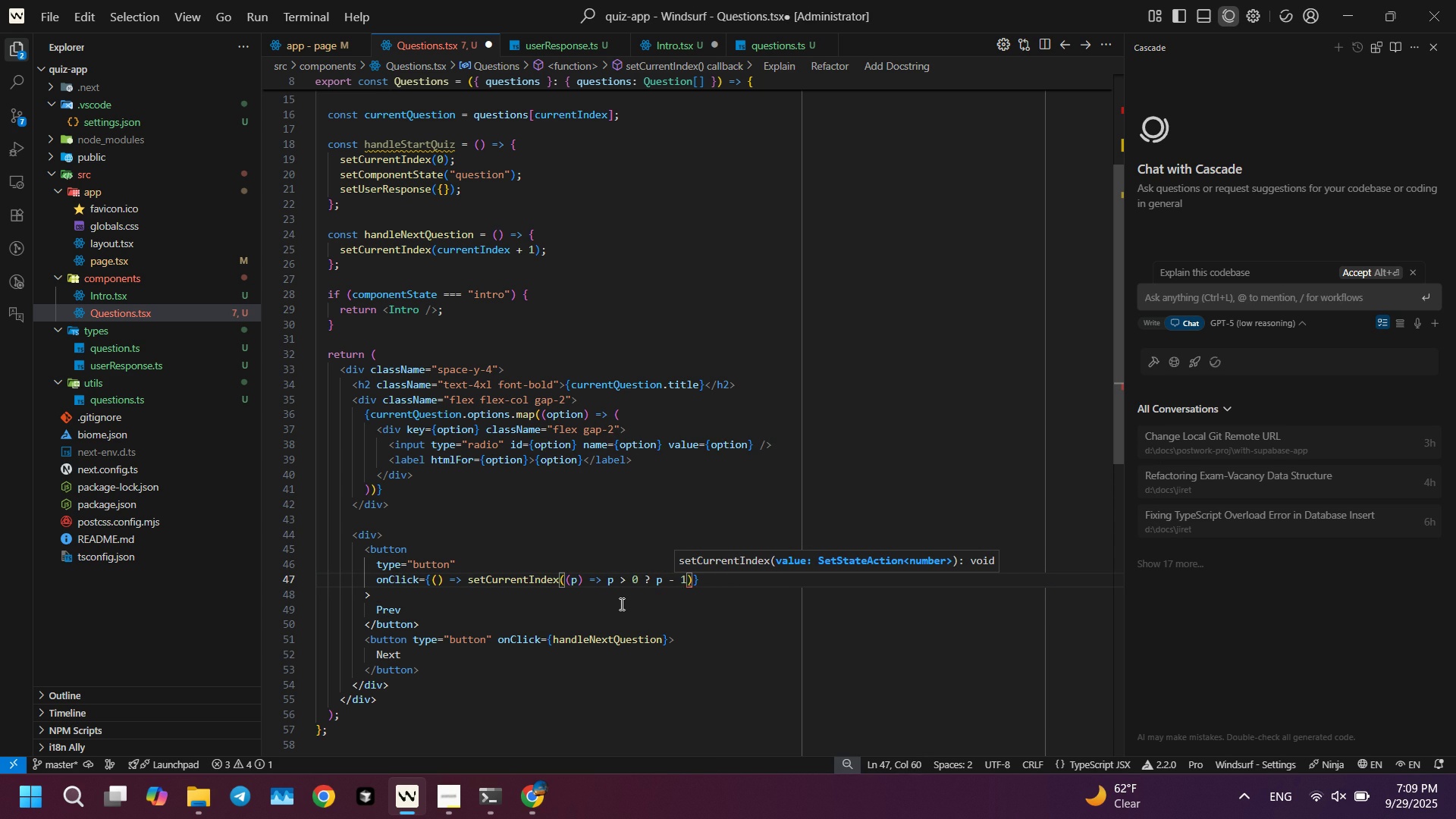 
key(ArrowRight)
 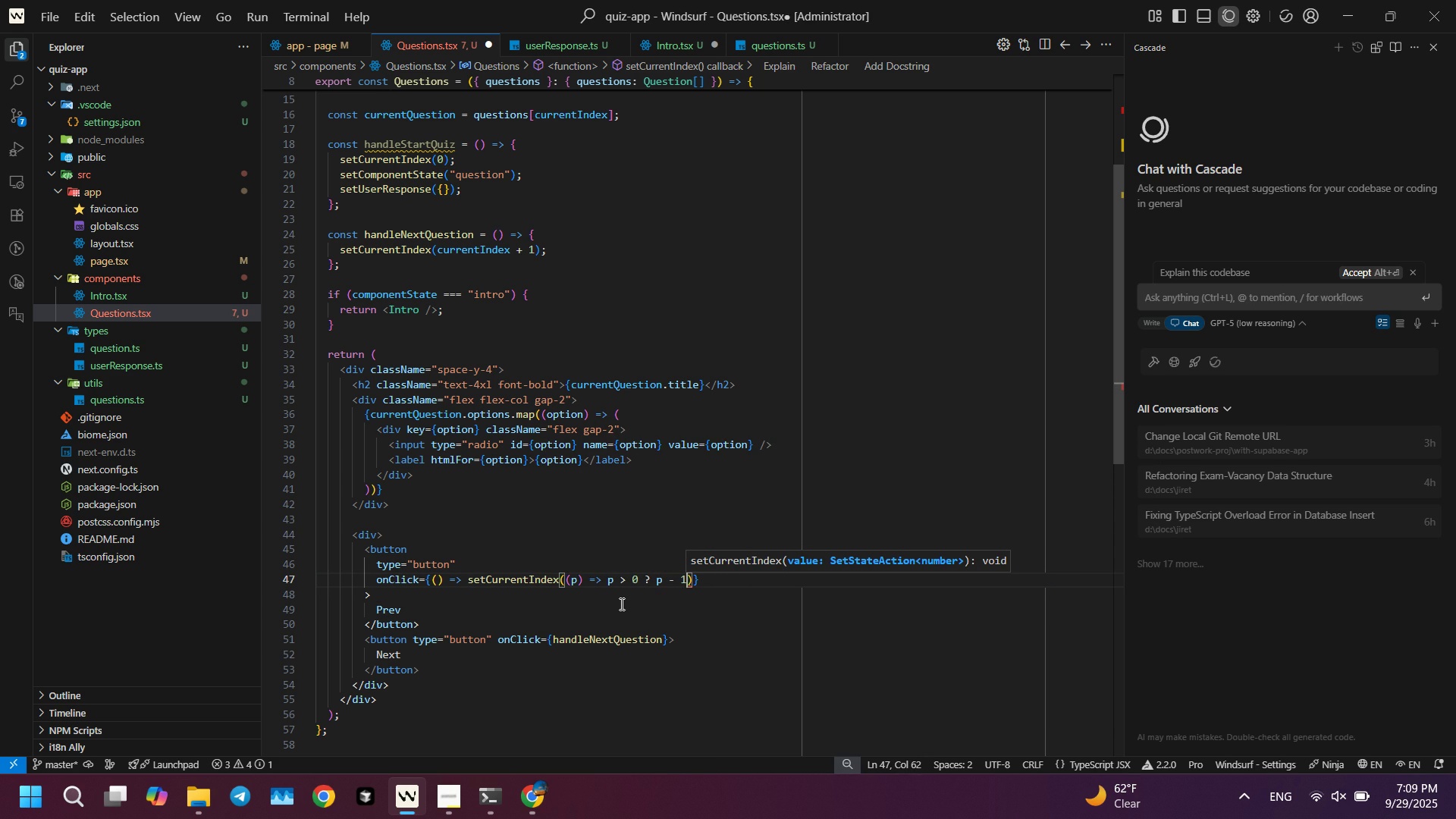 
key(ArrowRight)
 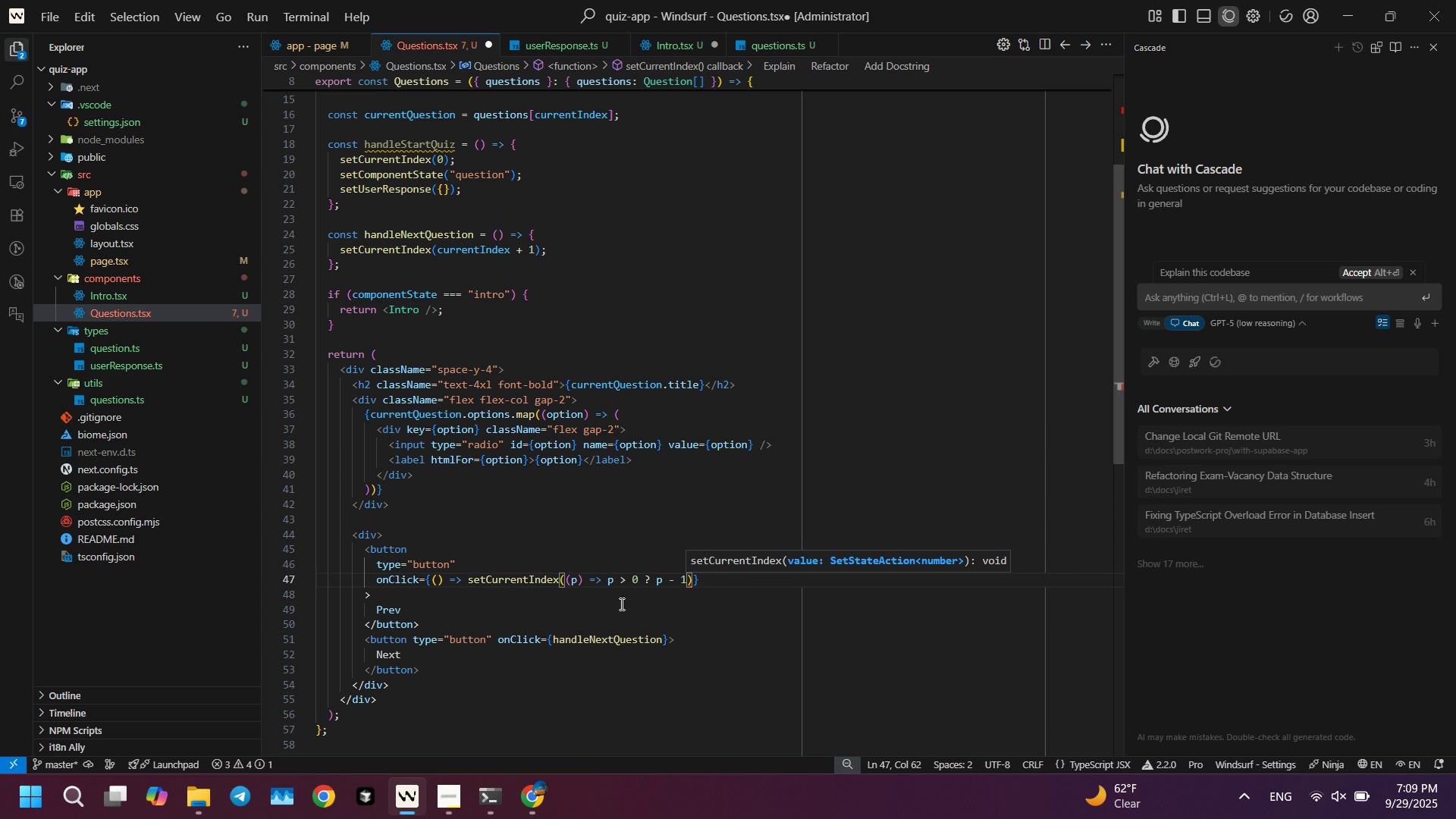 
key(Shift+ShiftLeft)
 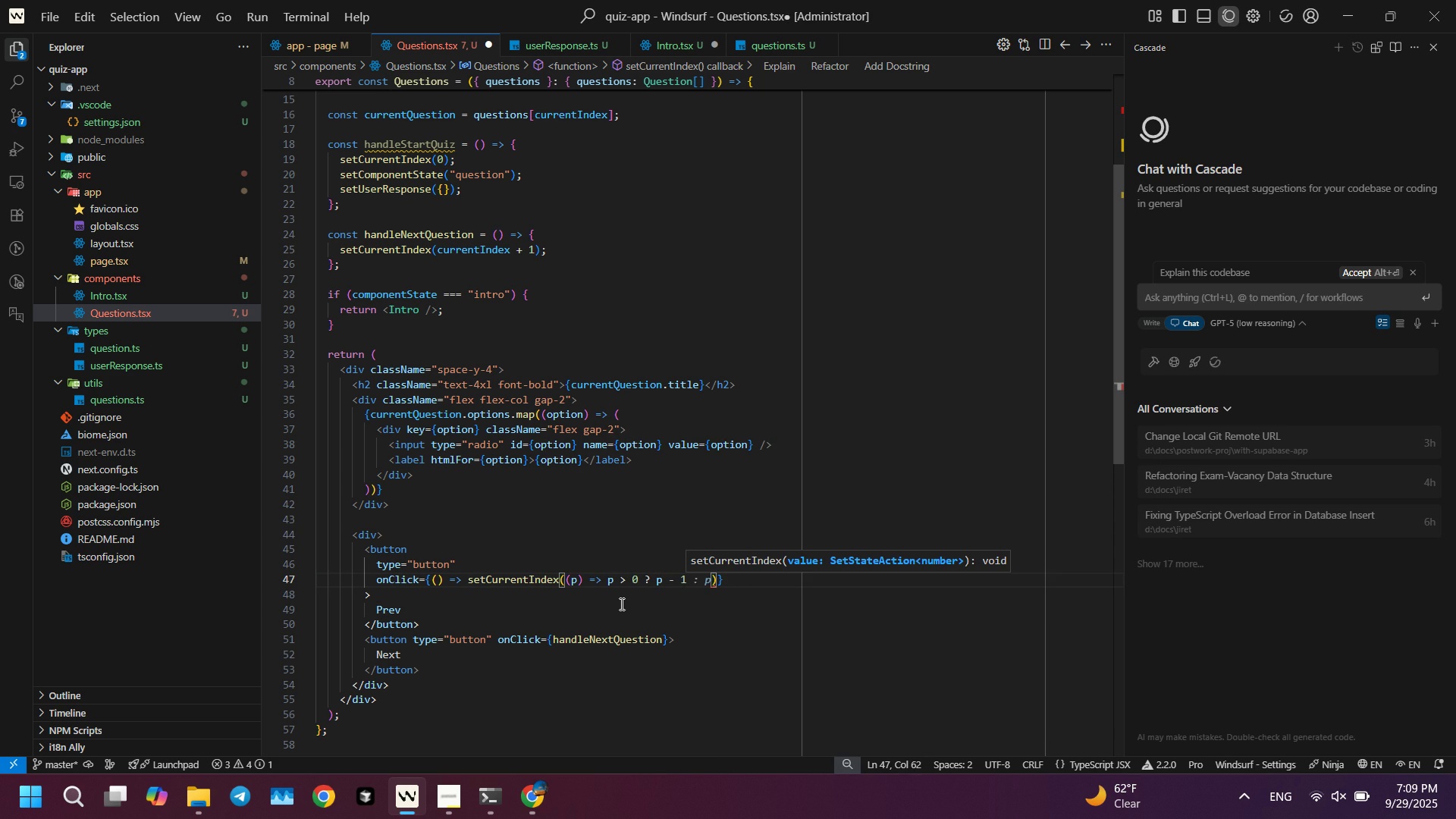 
key(Space)